 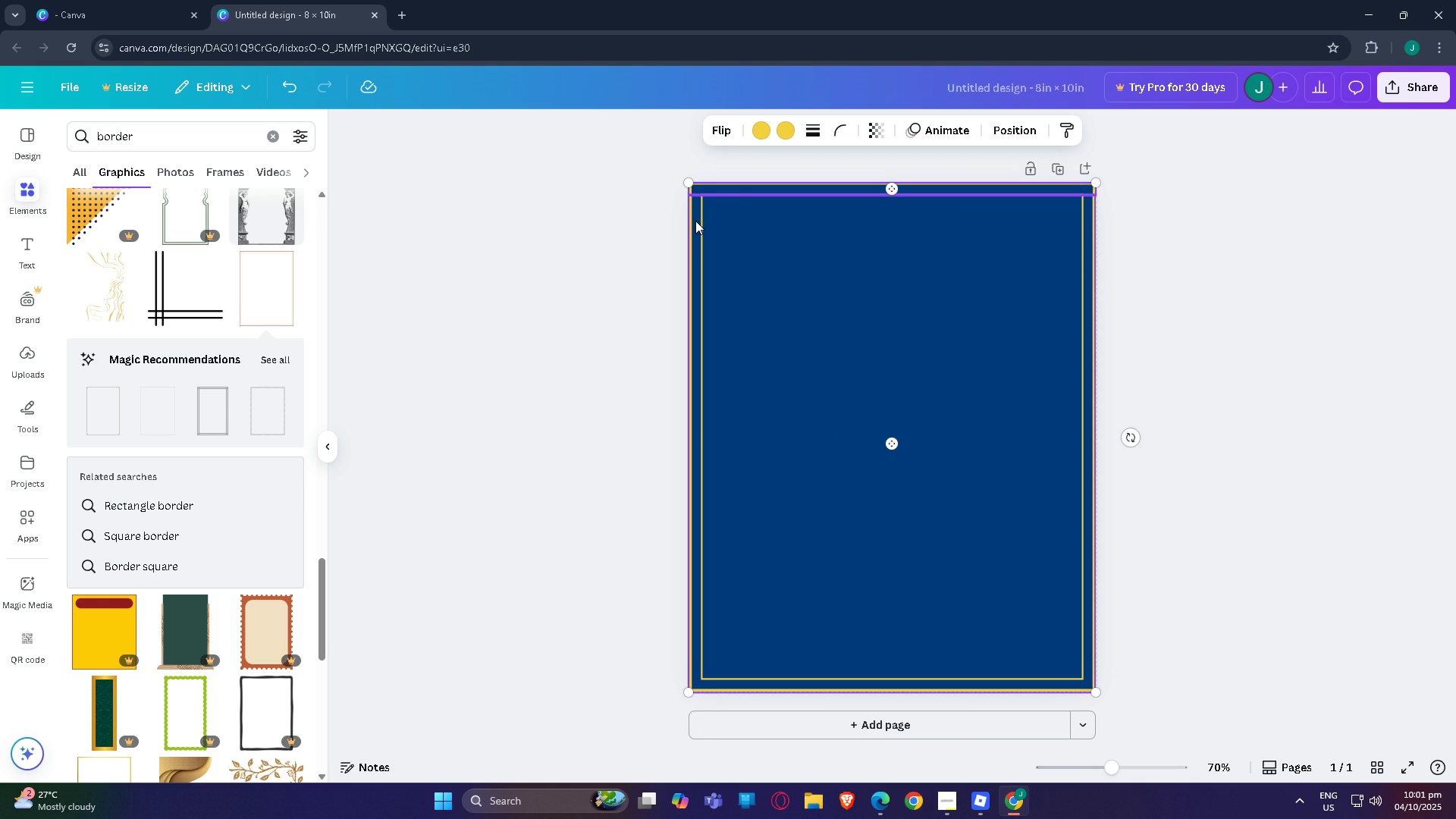 
left_click([532, 242])
 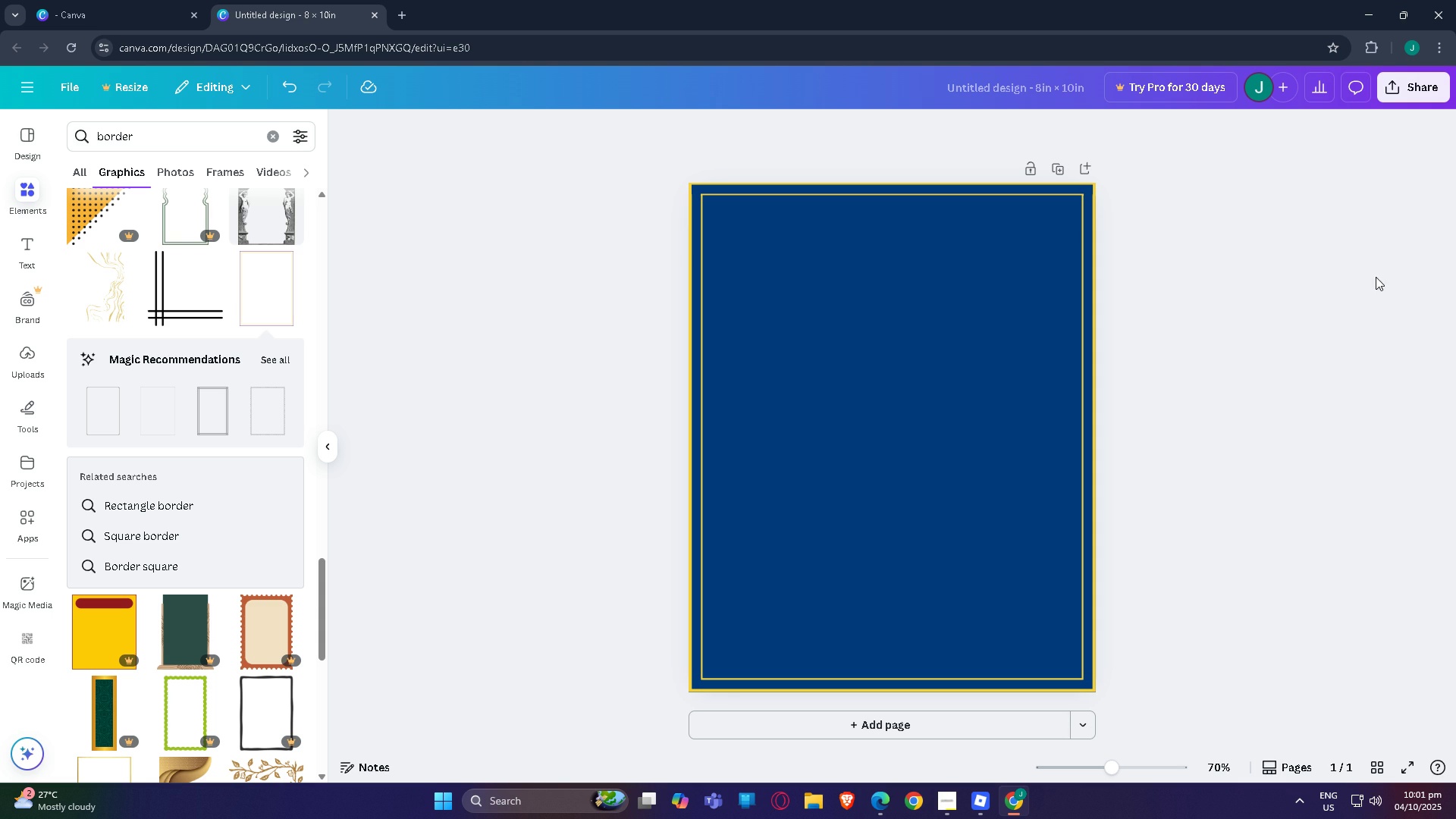 
left_click([1376, 277])
 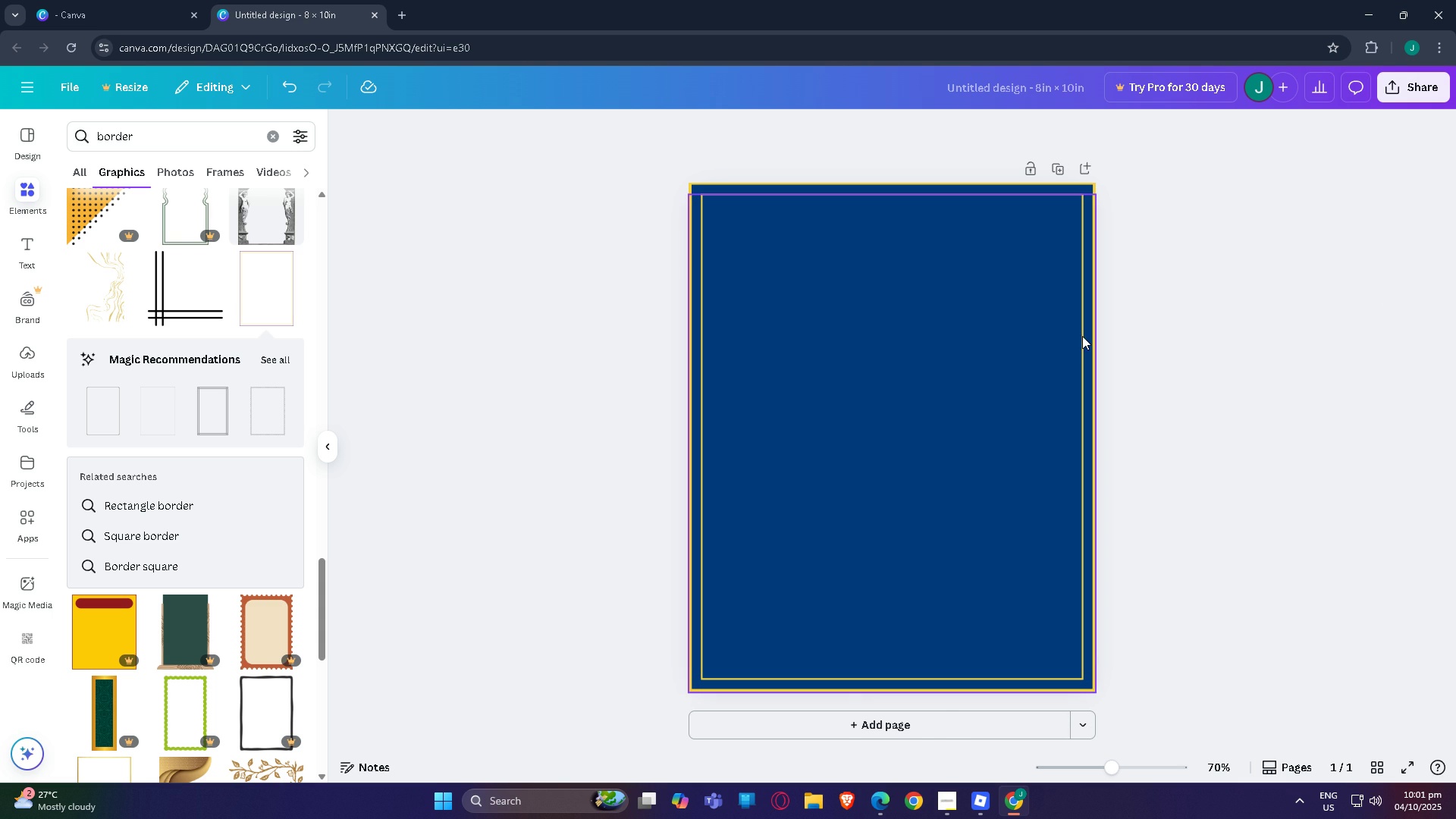 
left_click([1084, 336])
 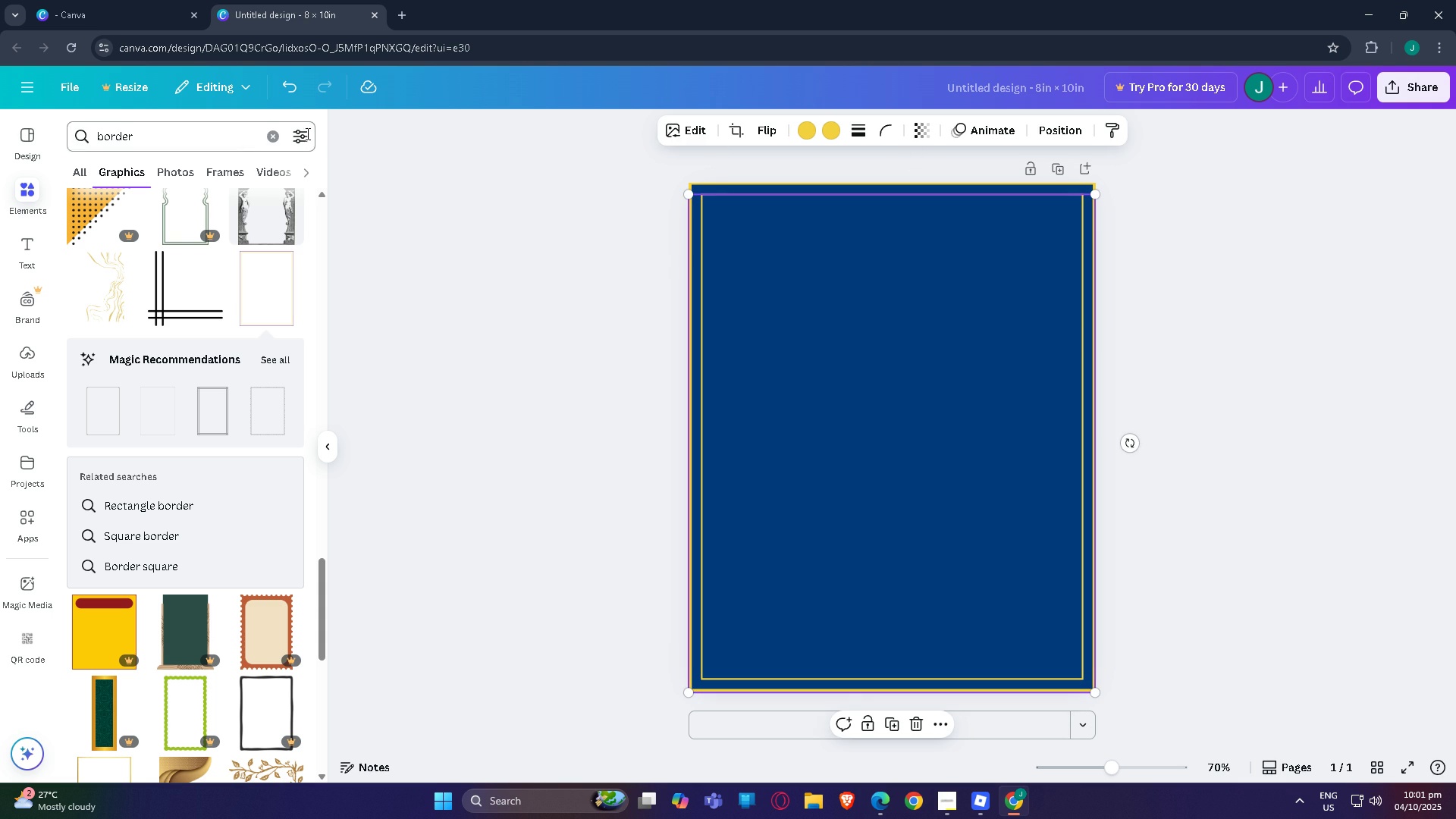 
left_click([17, 183])
 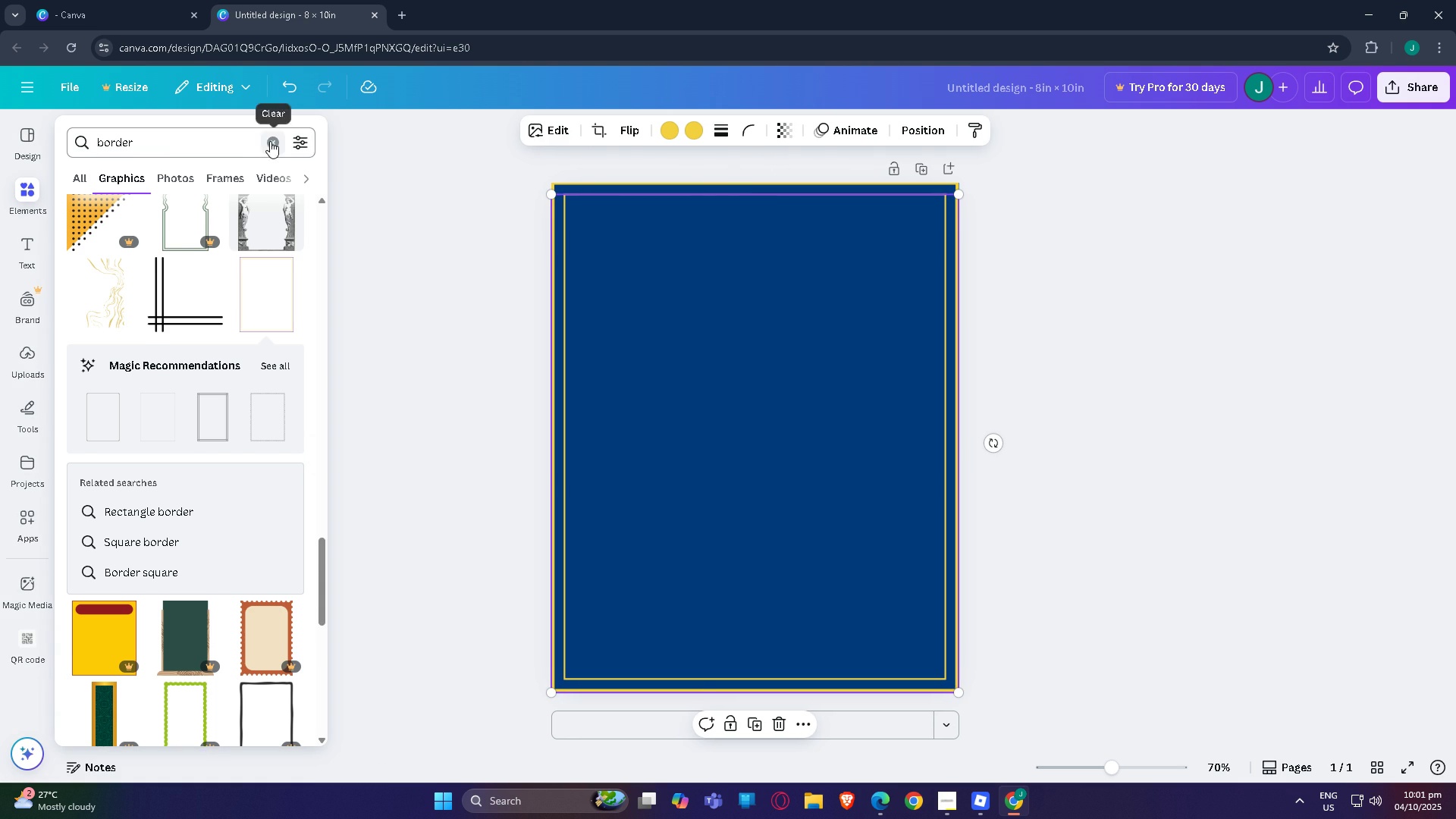 
left_click([270, 141])
 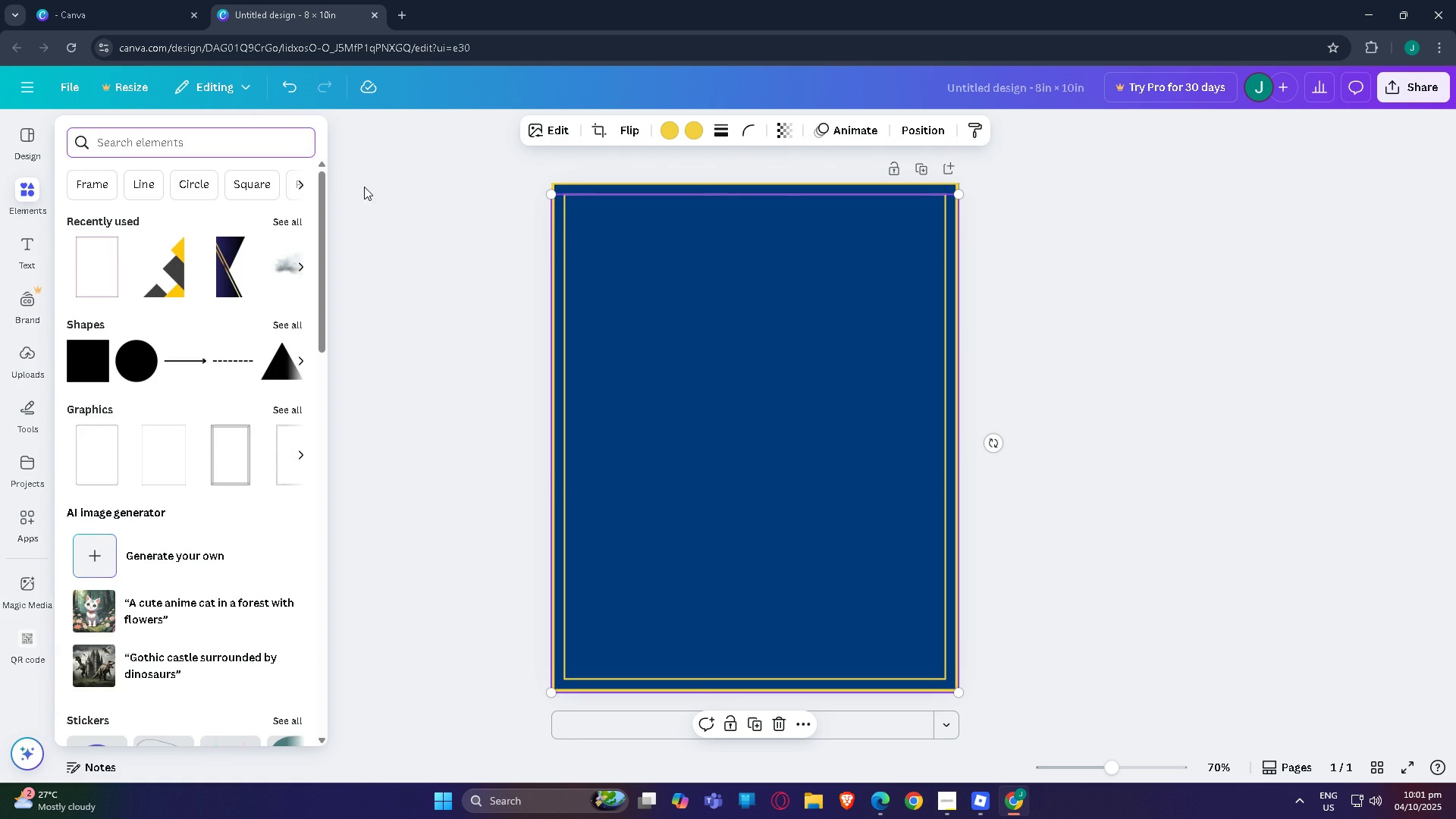 
left_click([362, 187])
 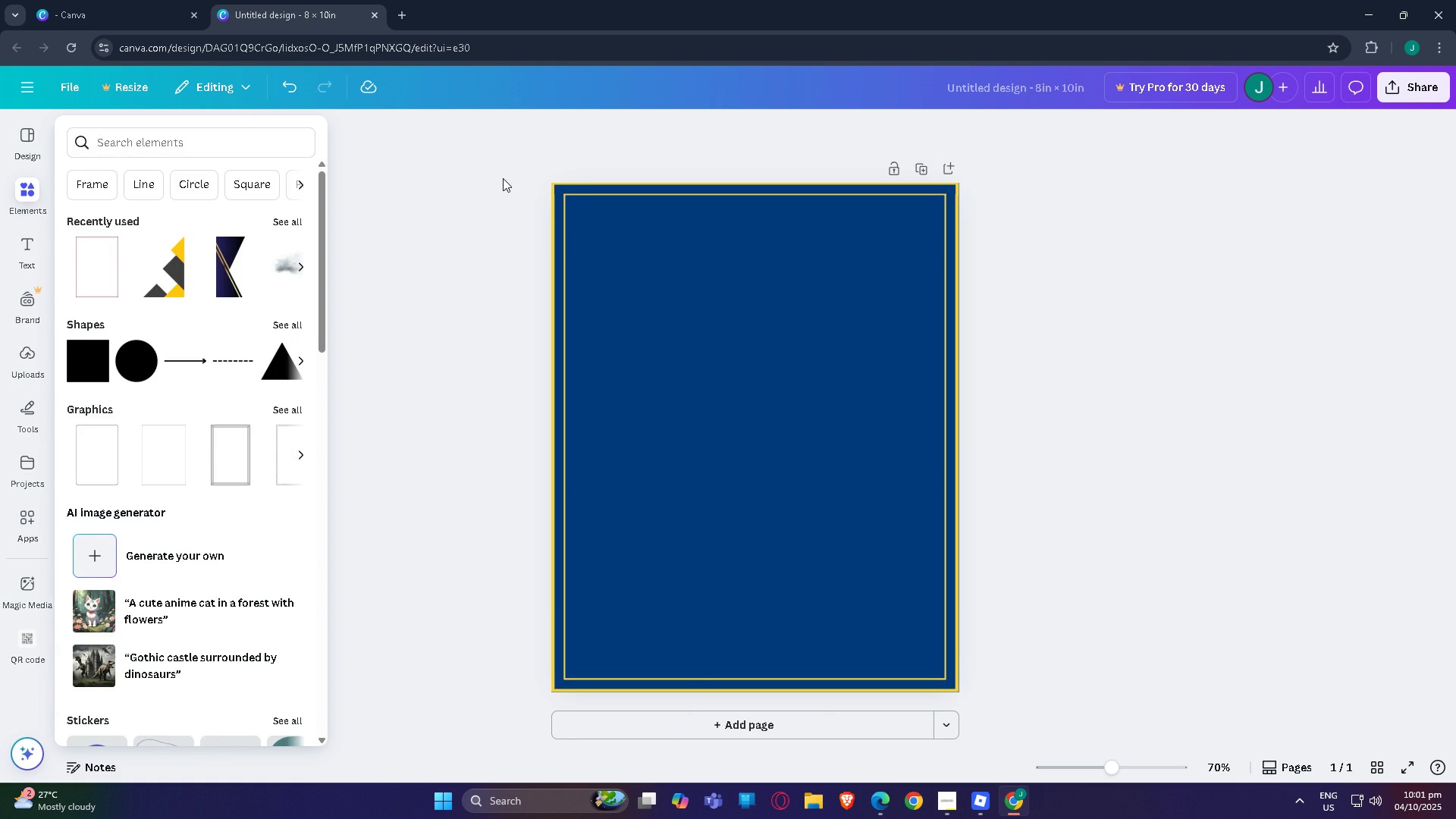 
left_click([503, 178])
 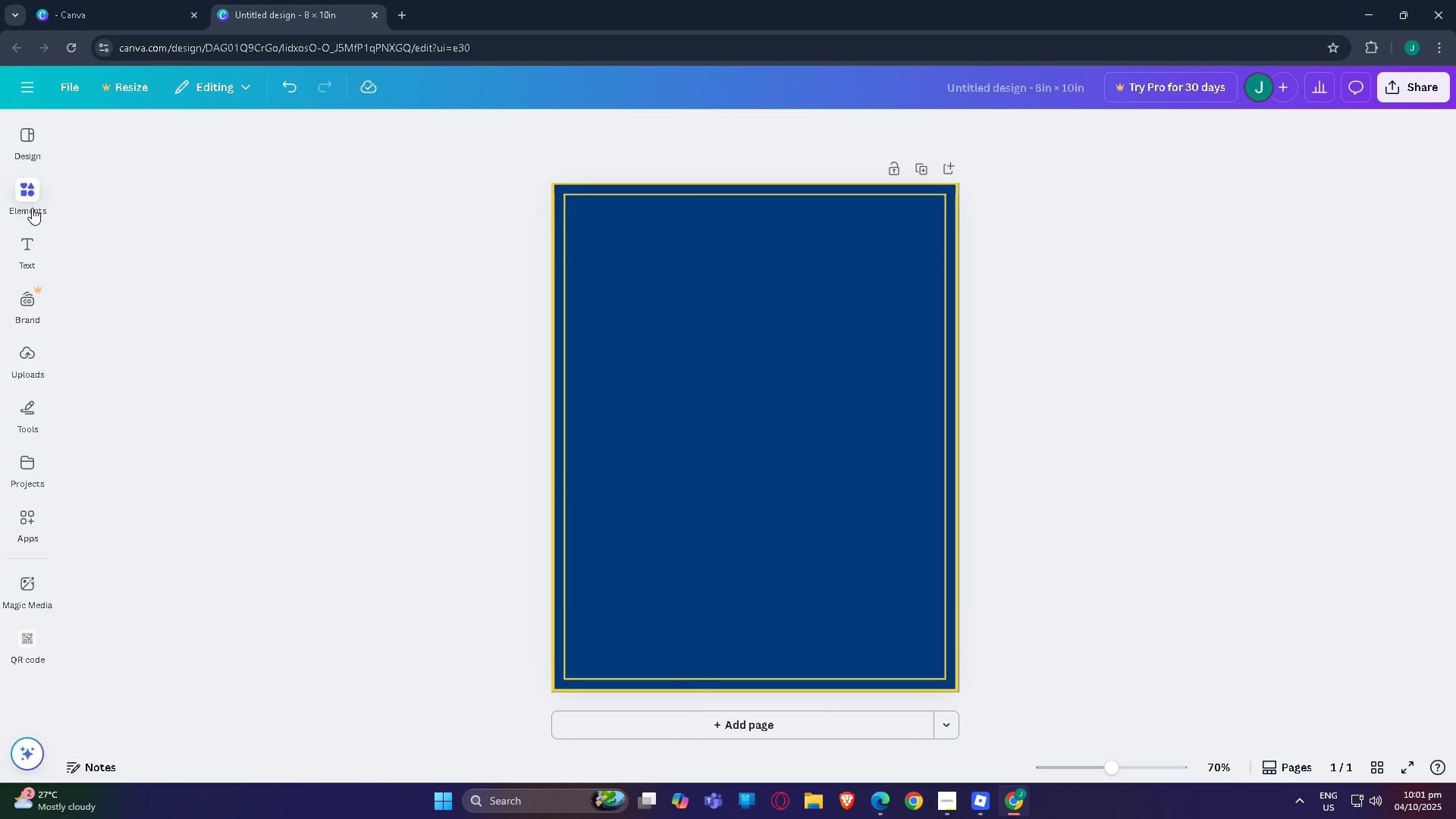 
left_click([31, 203])
 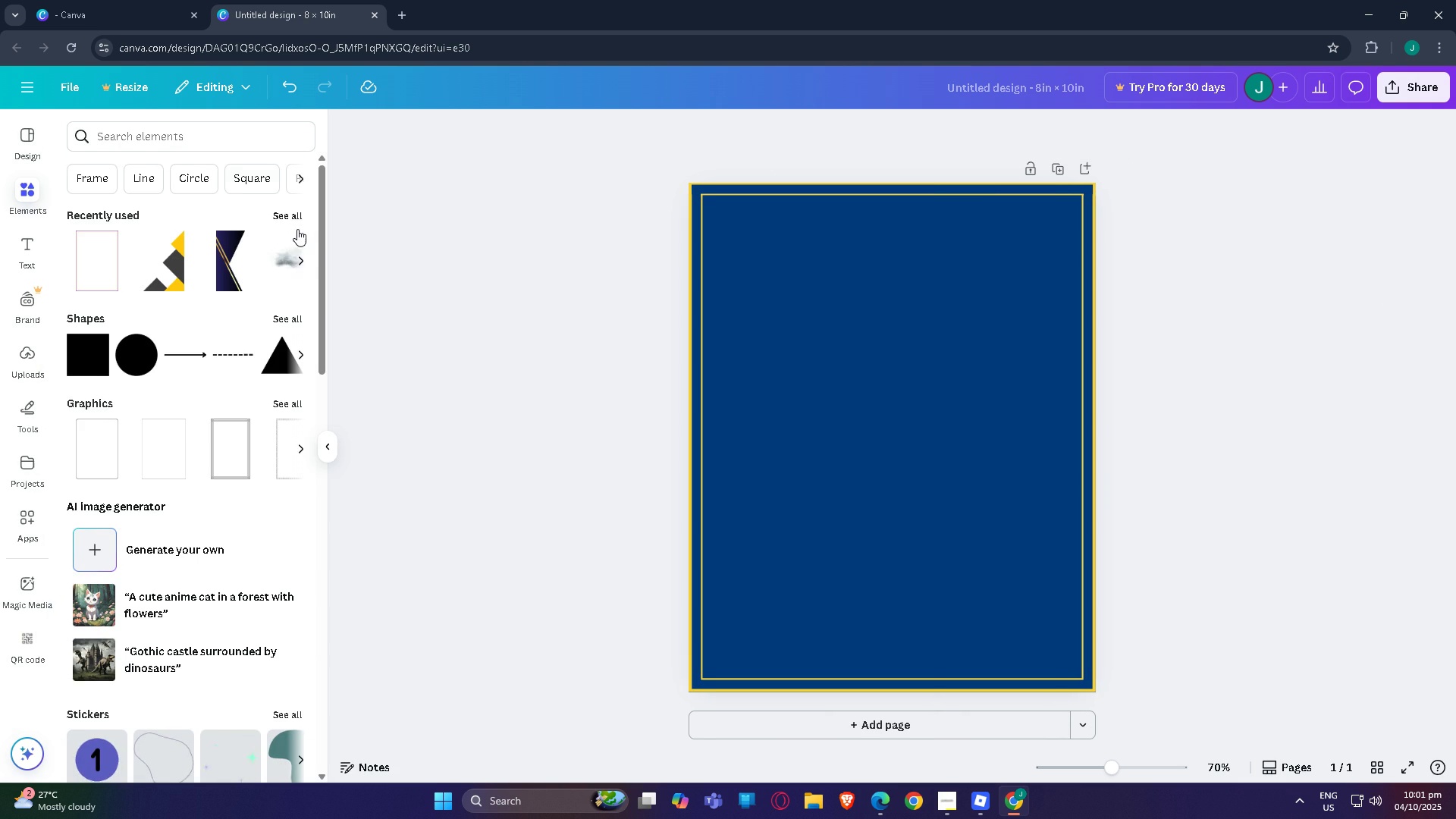 
left_click([291, 219])
 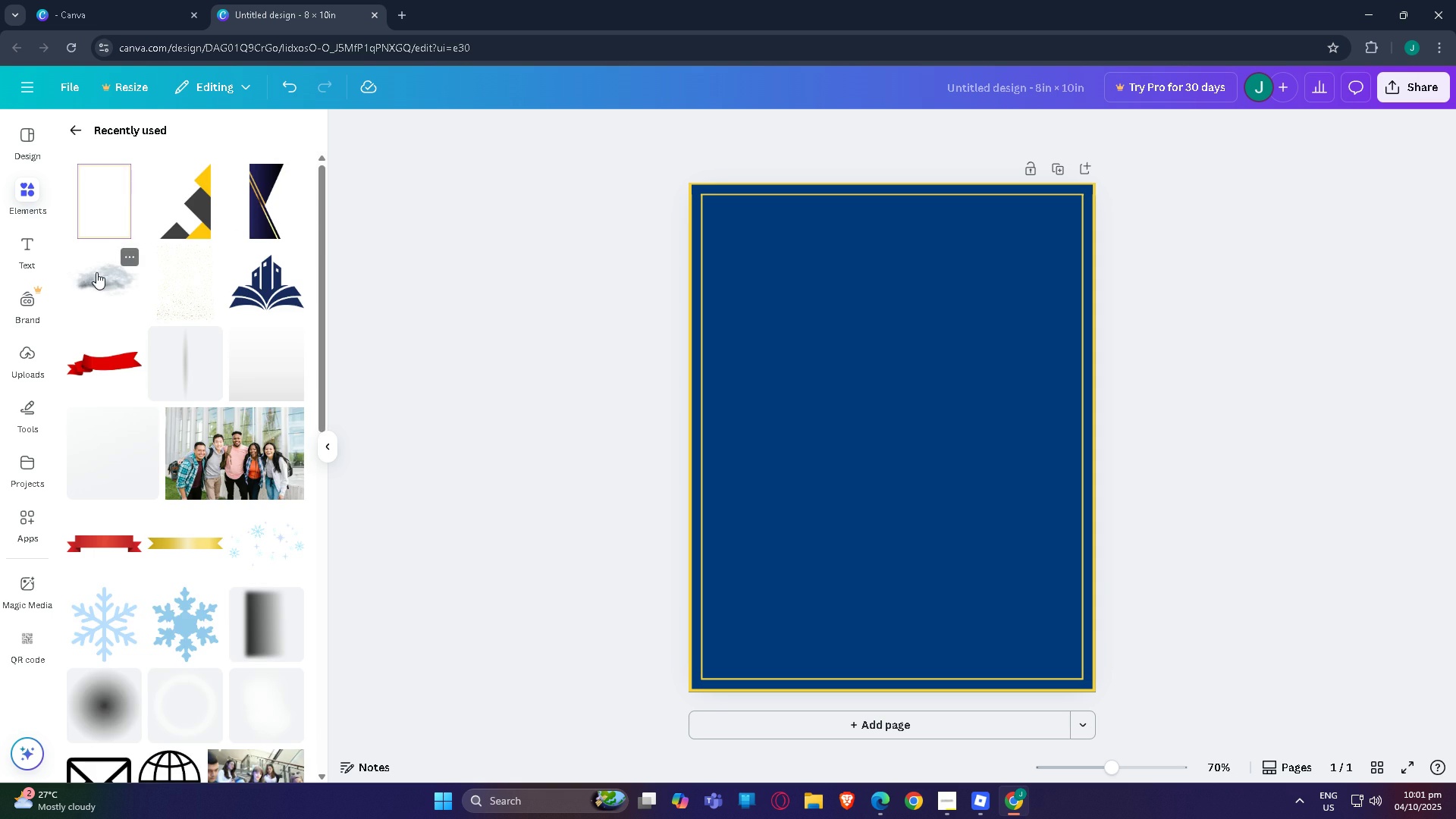 
left_click([96, 272])